 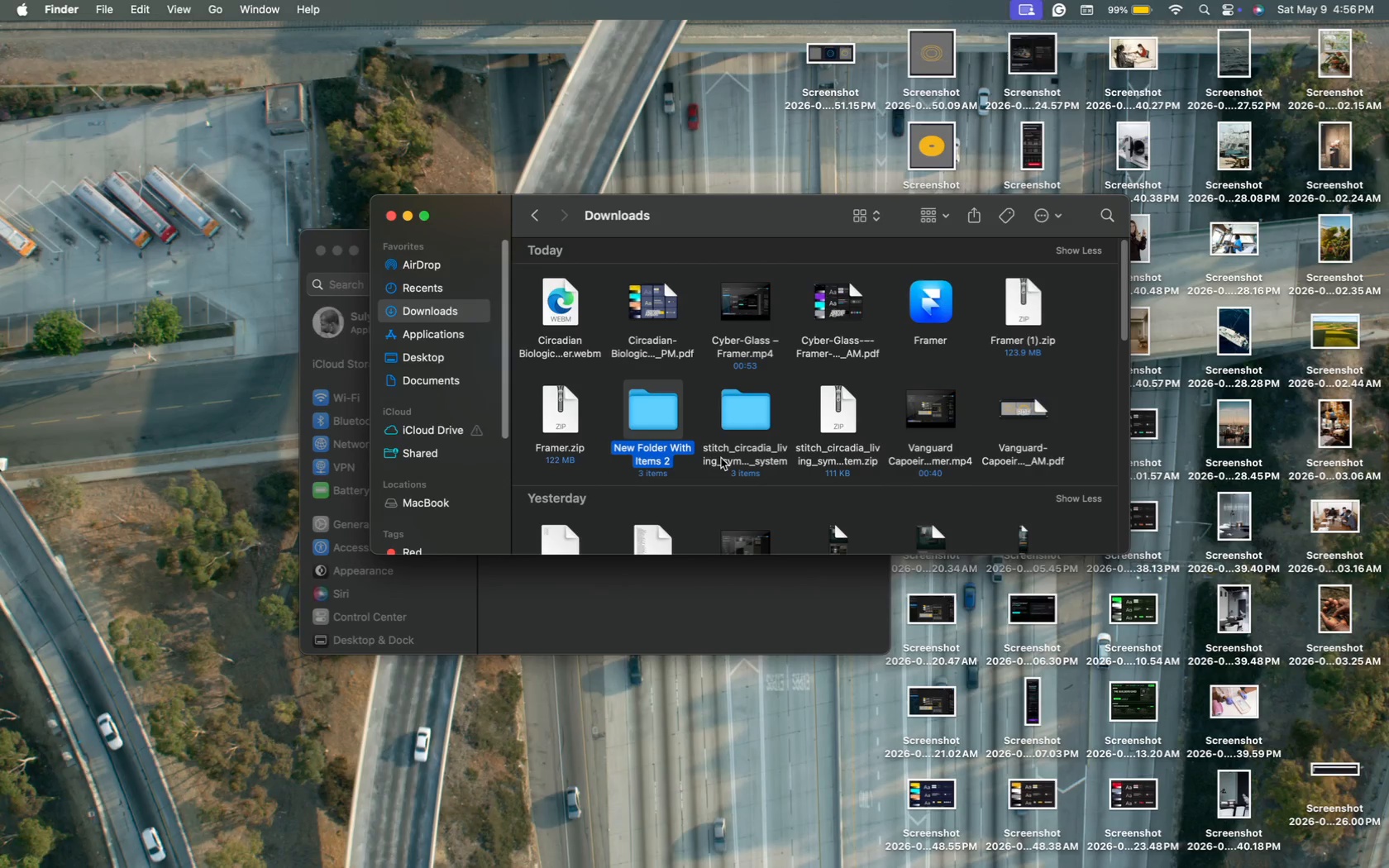 
key(Meta+V)
 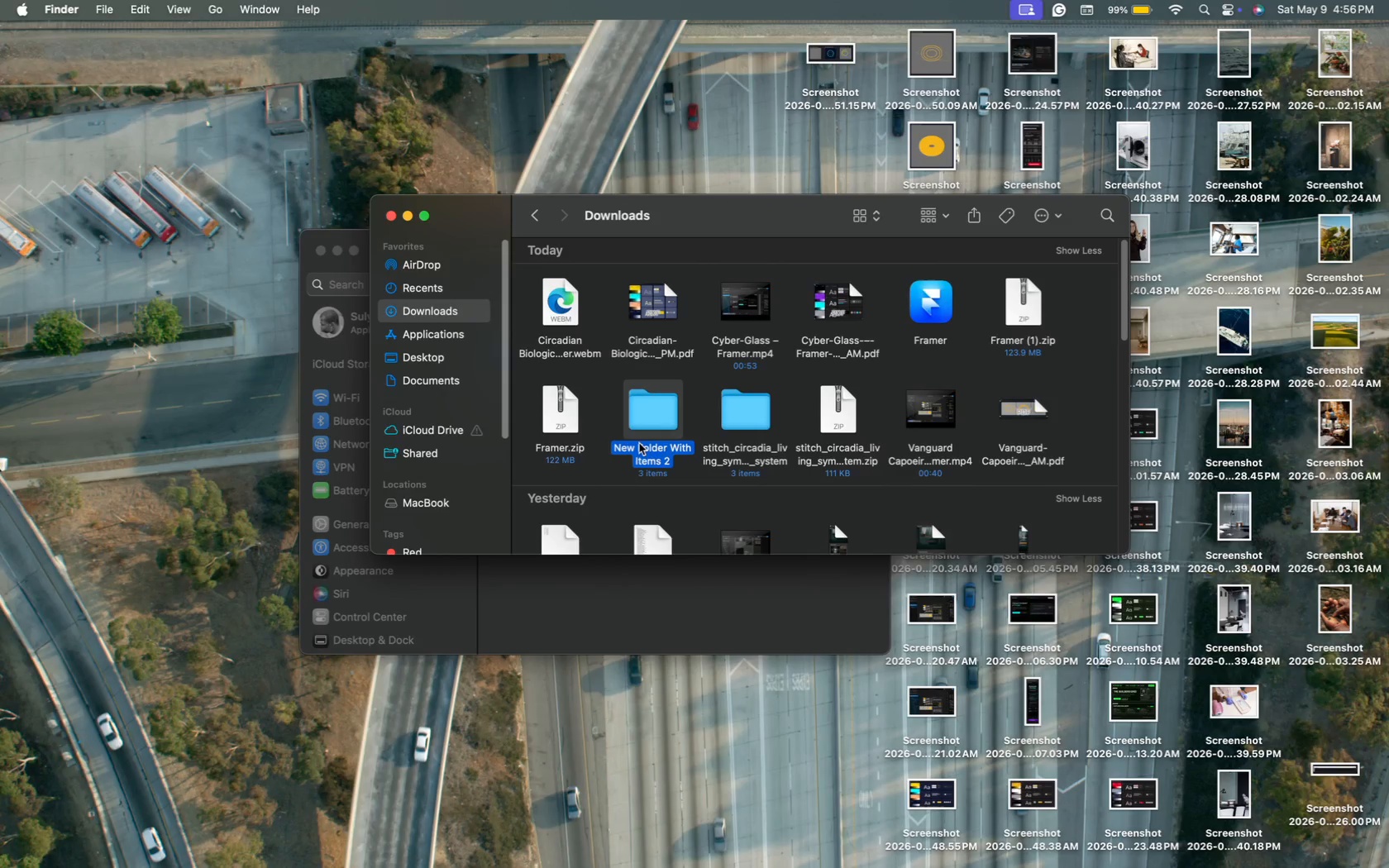 
left_click([651, 451])
 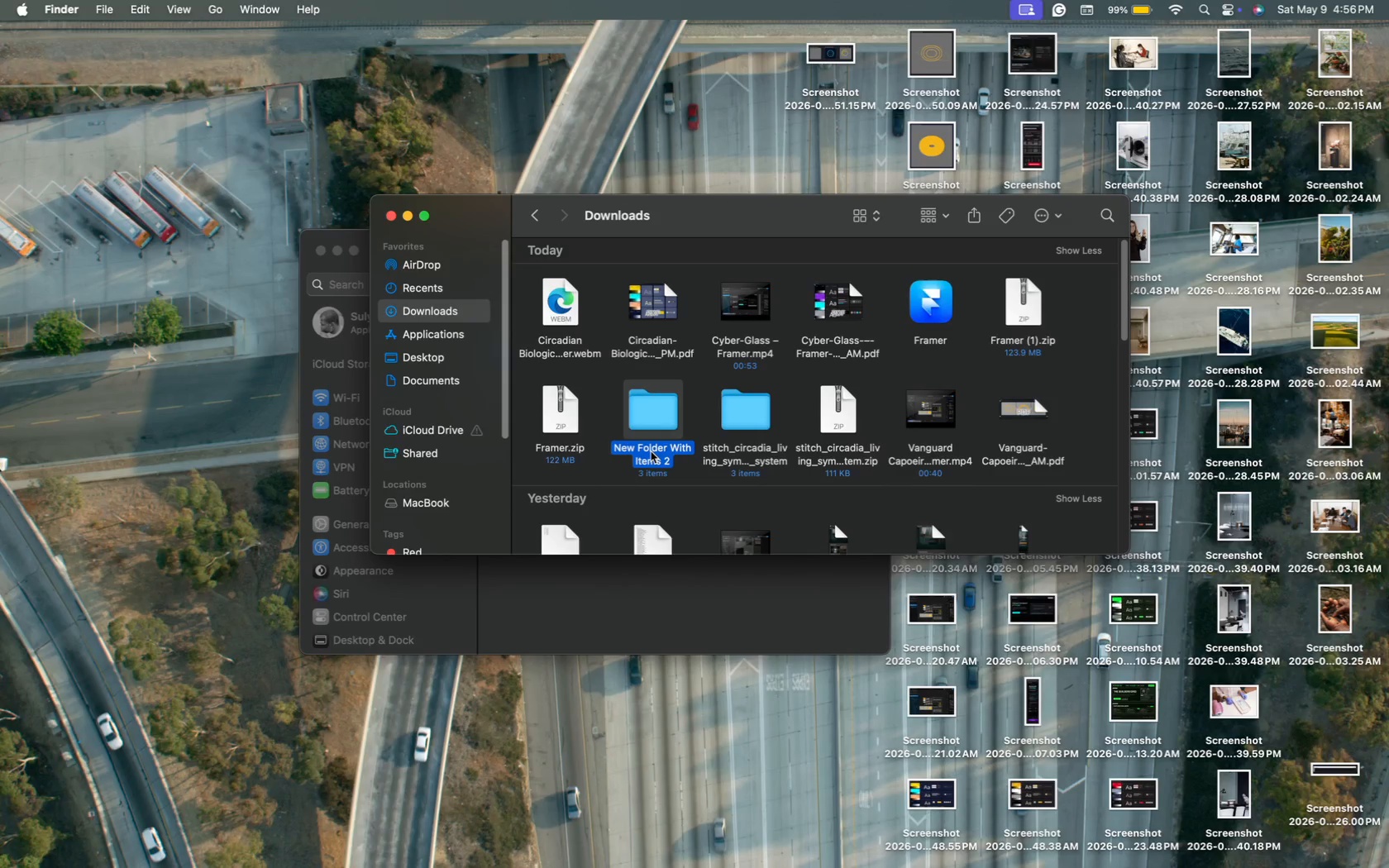 
left_click([651, 451])
 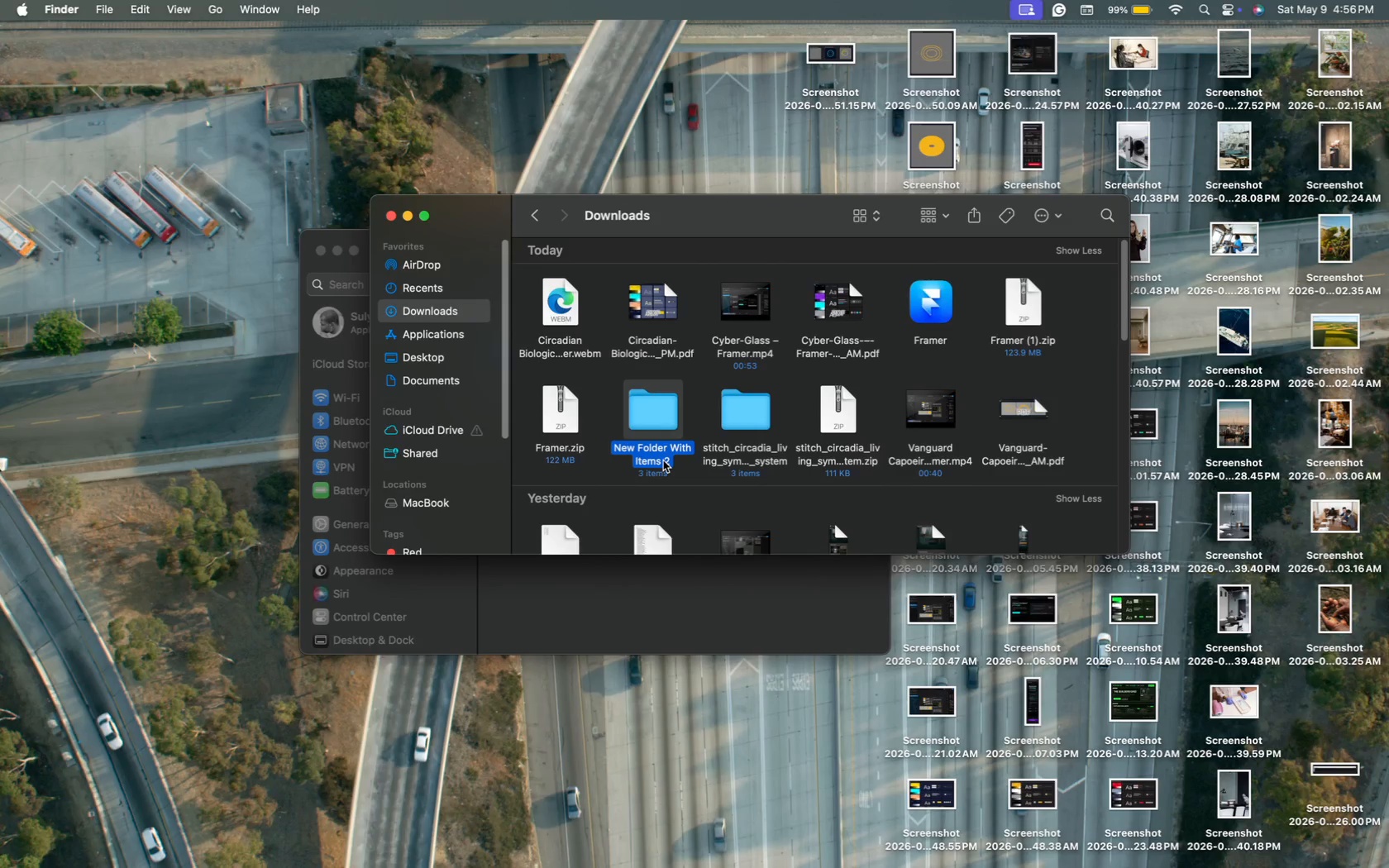 
key(Meta+A)
 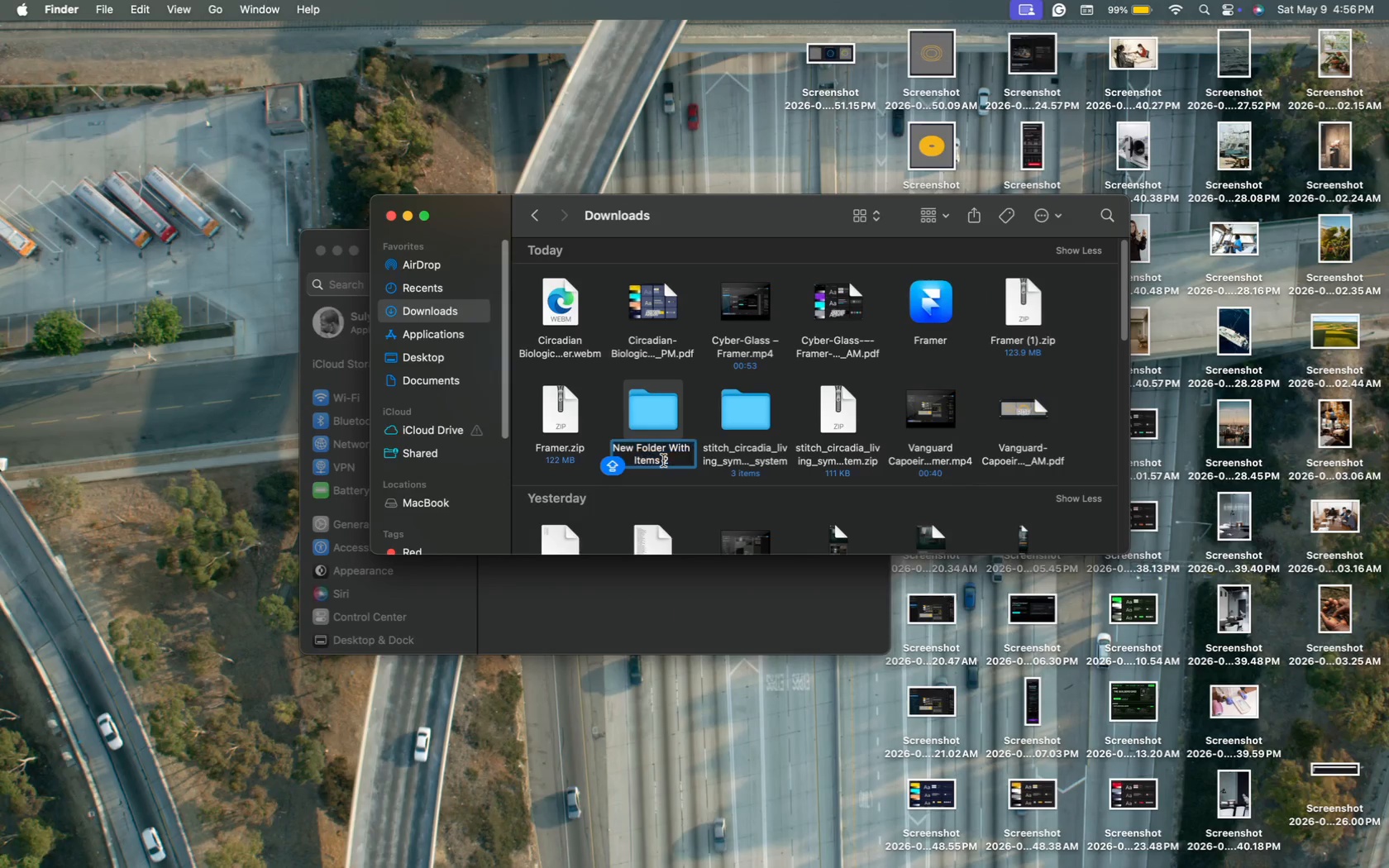 
key(Meta+A)
 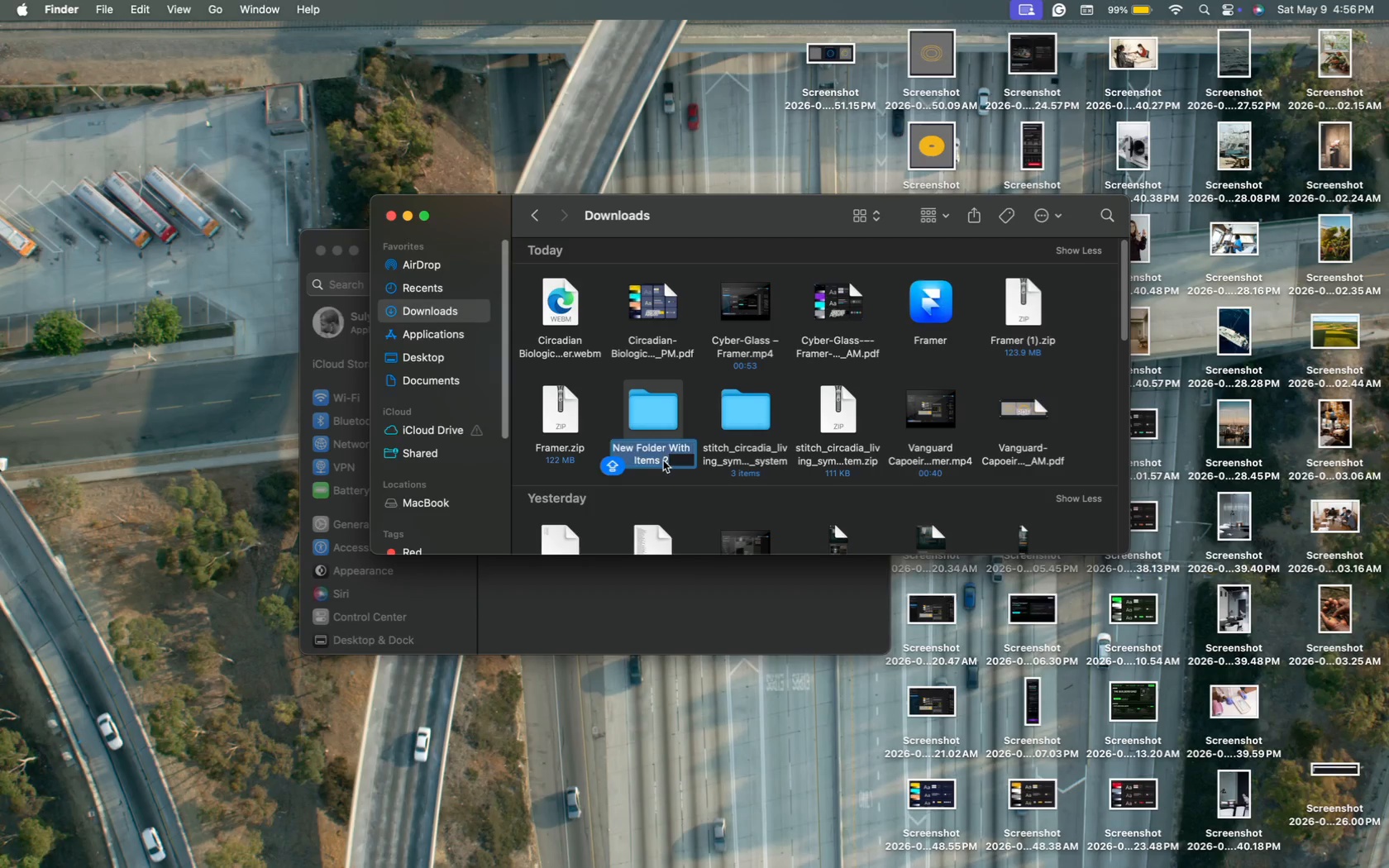 
key(Meta+V)
 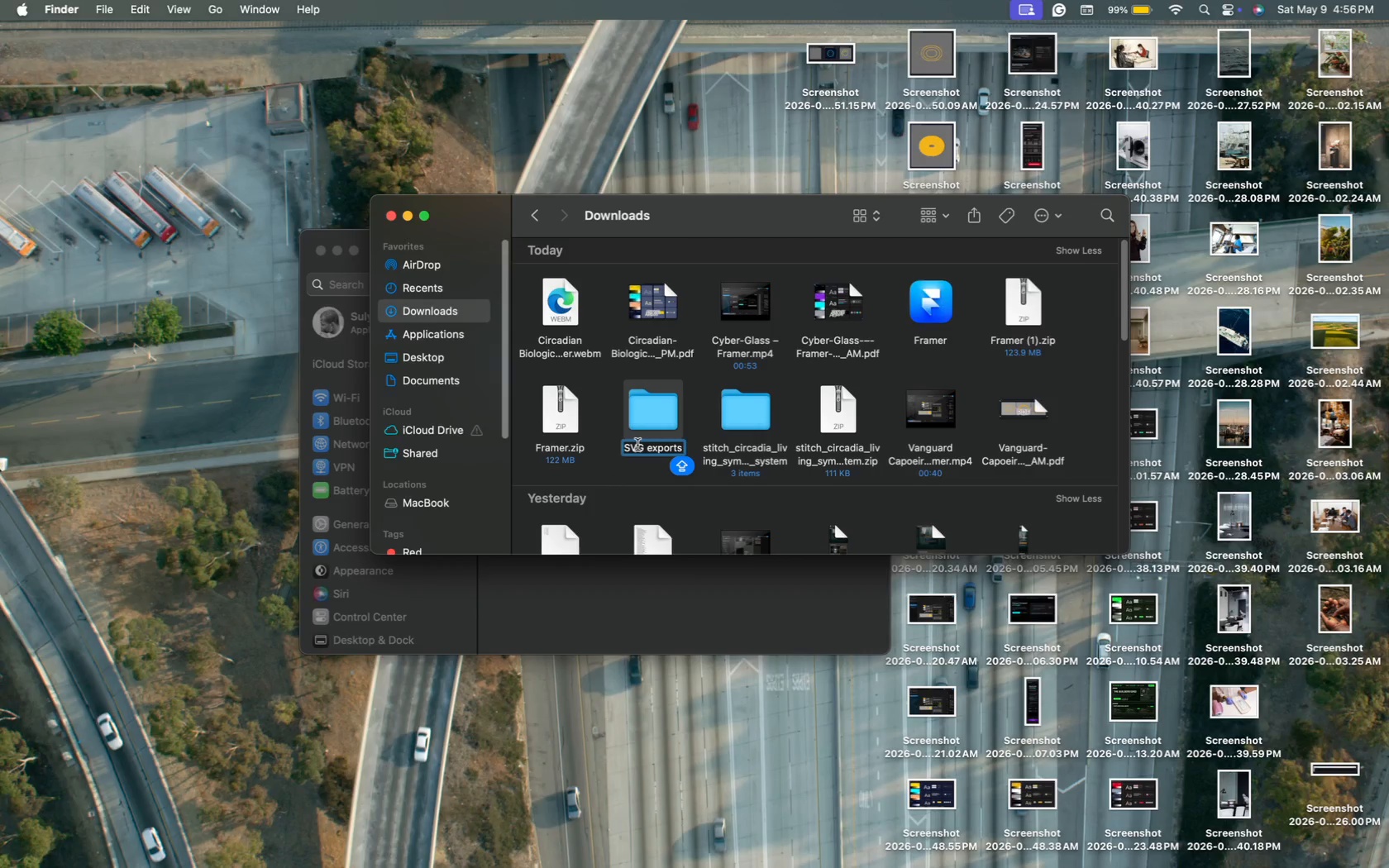 
left_click([642, 446])
 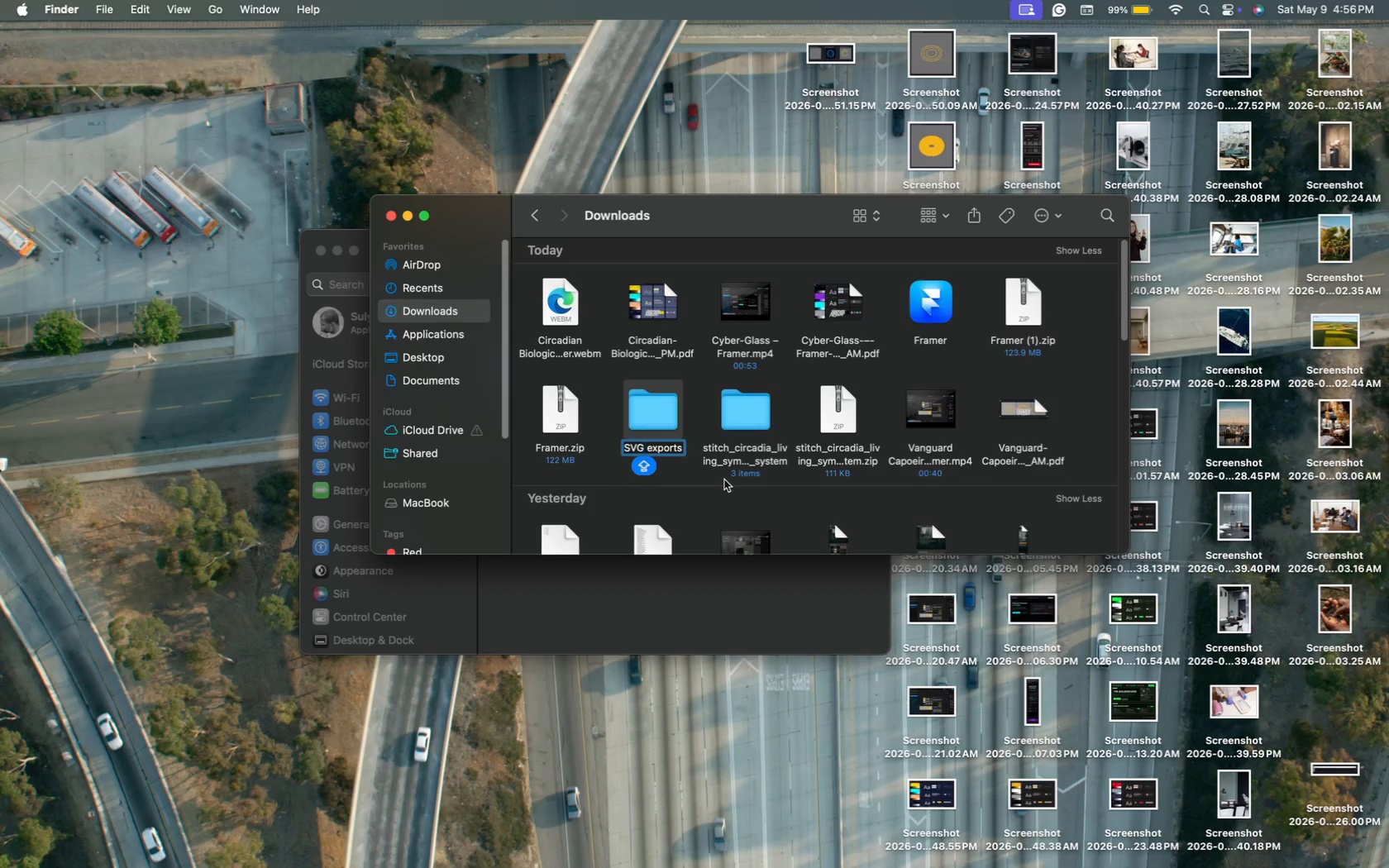 
type(-PNG)
 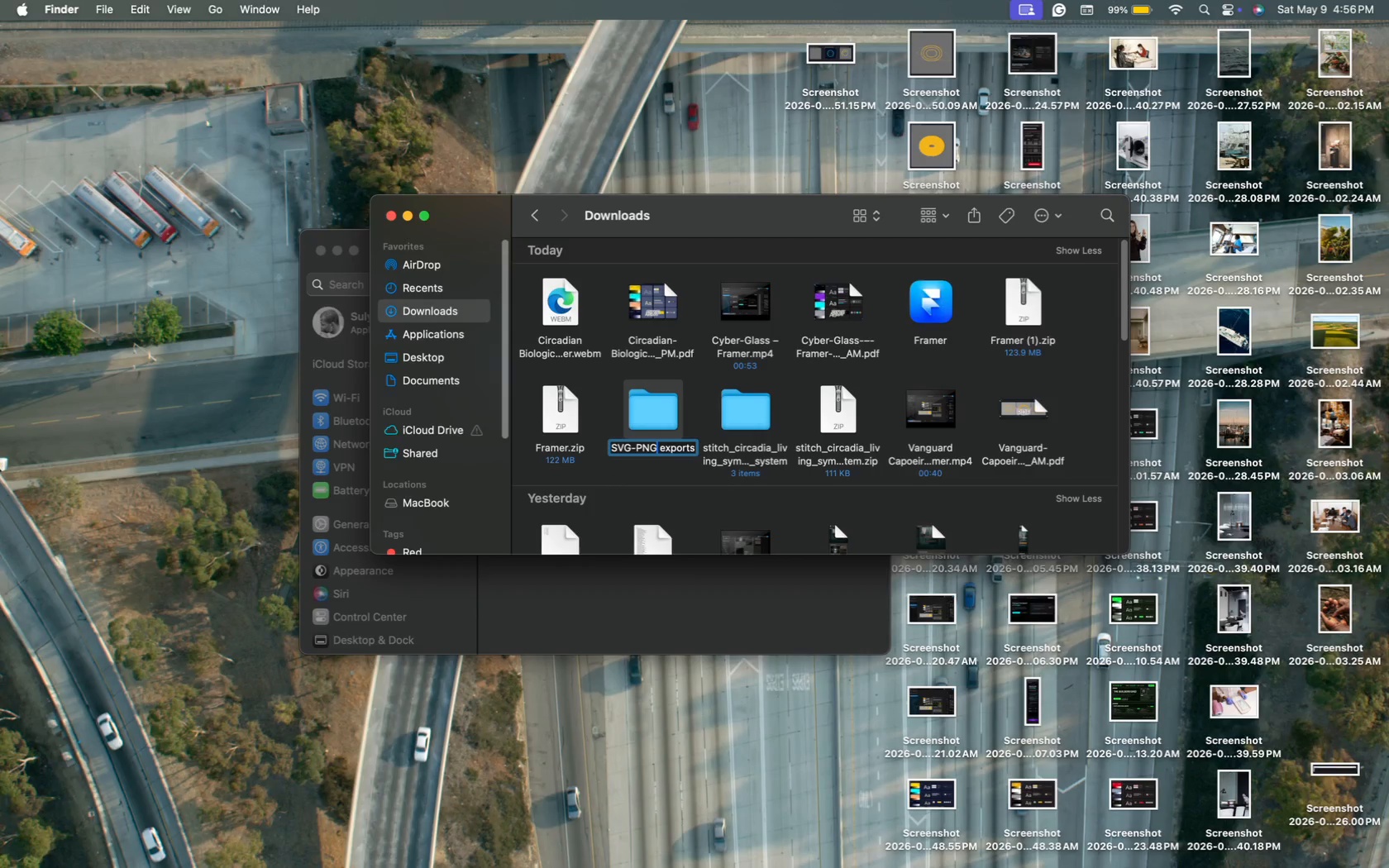 
key(Enter)
 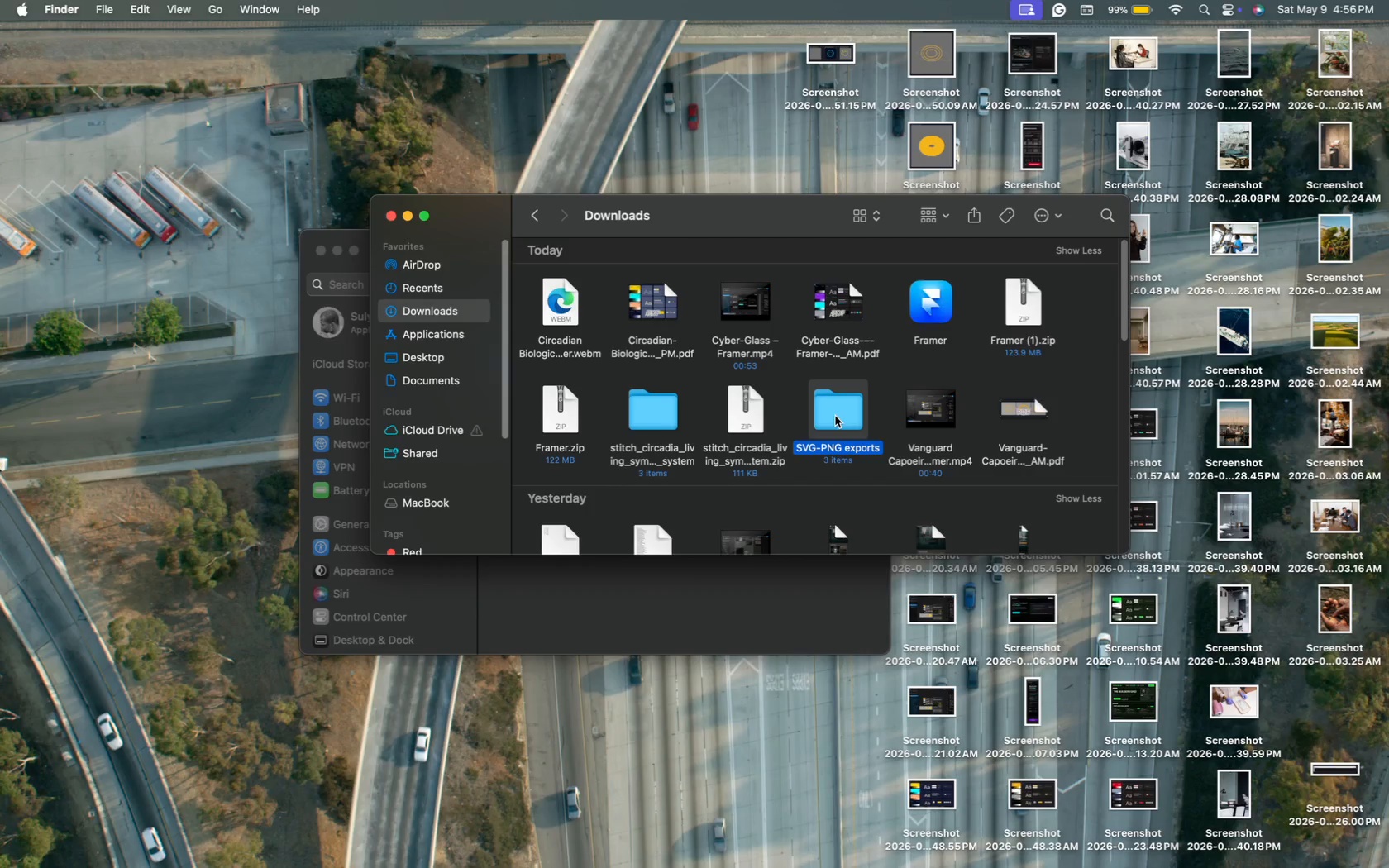 
key(CapsLock)
 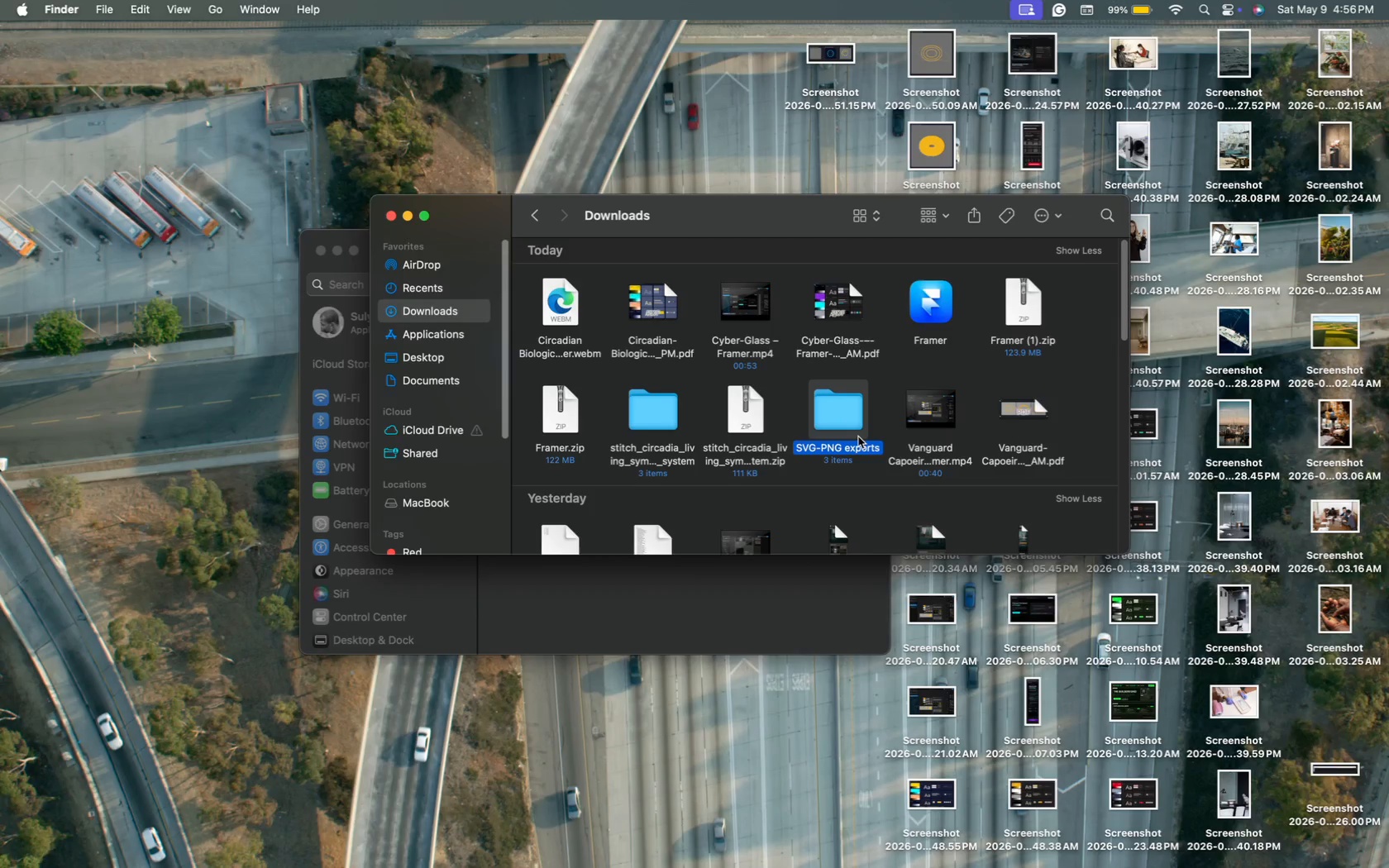 
right_click([838, 424])
 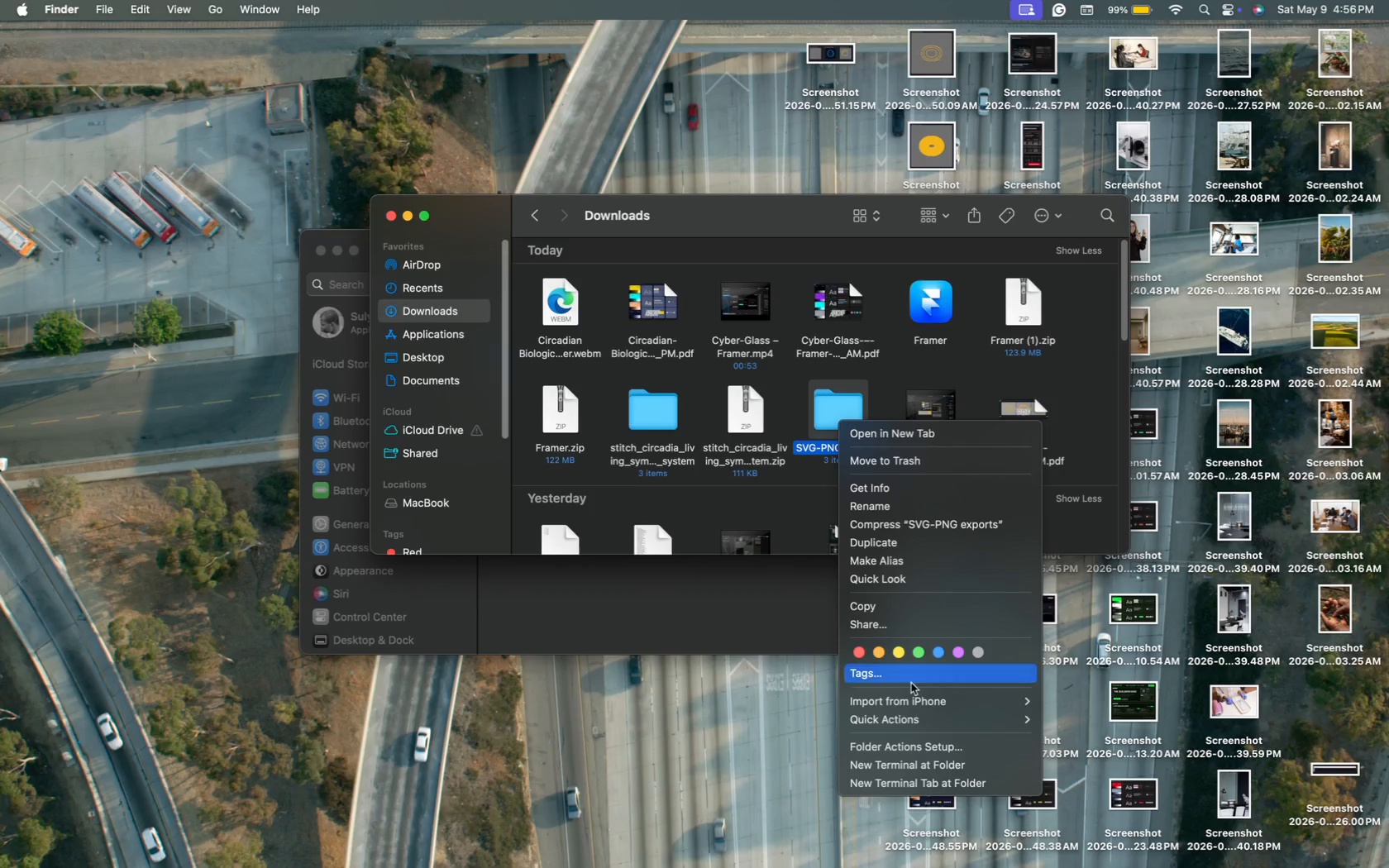 
key(CapsLock)
 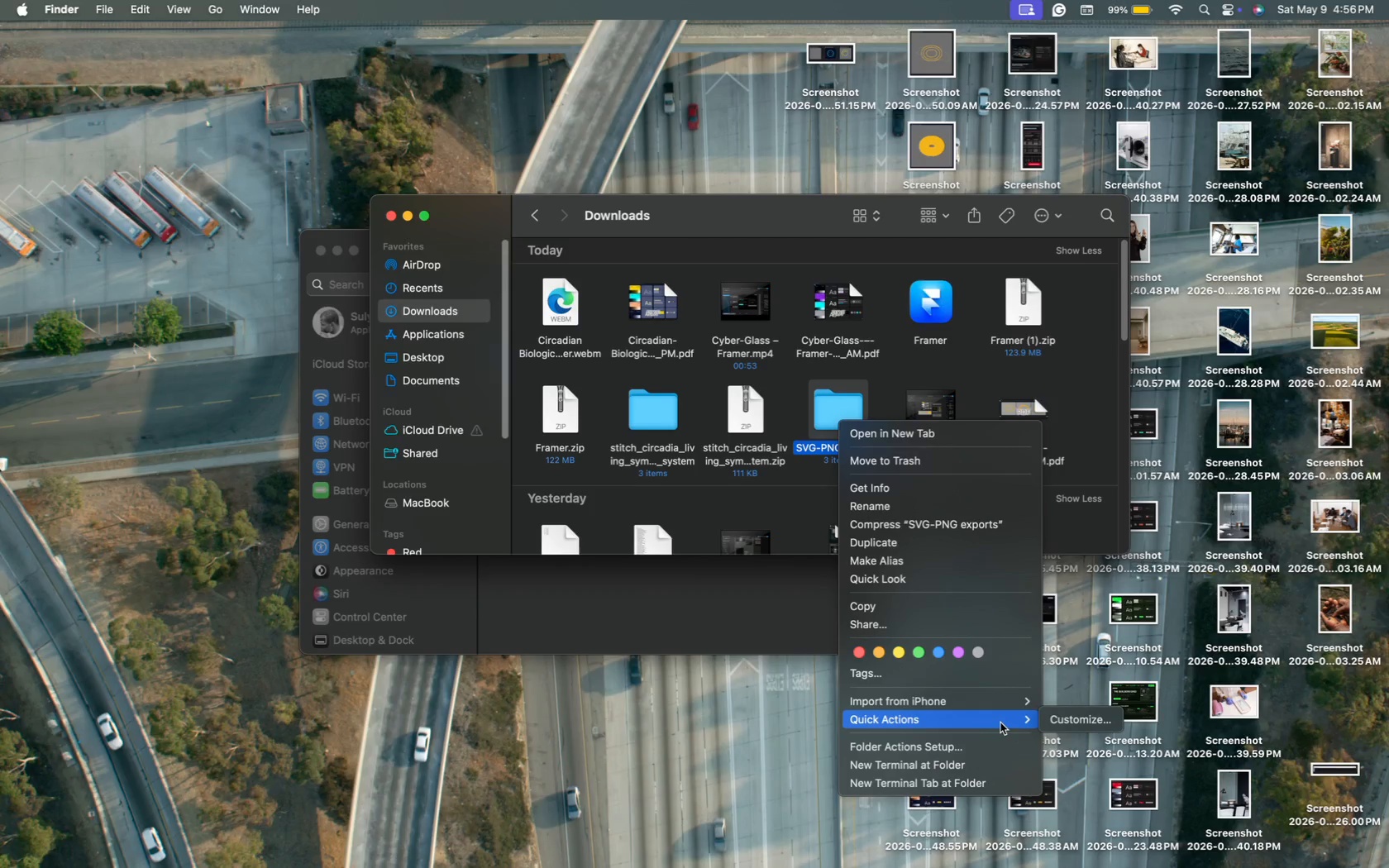 
wait(6.14)
 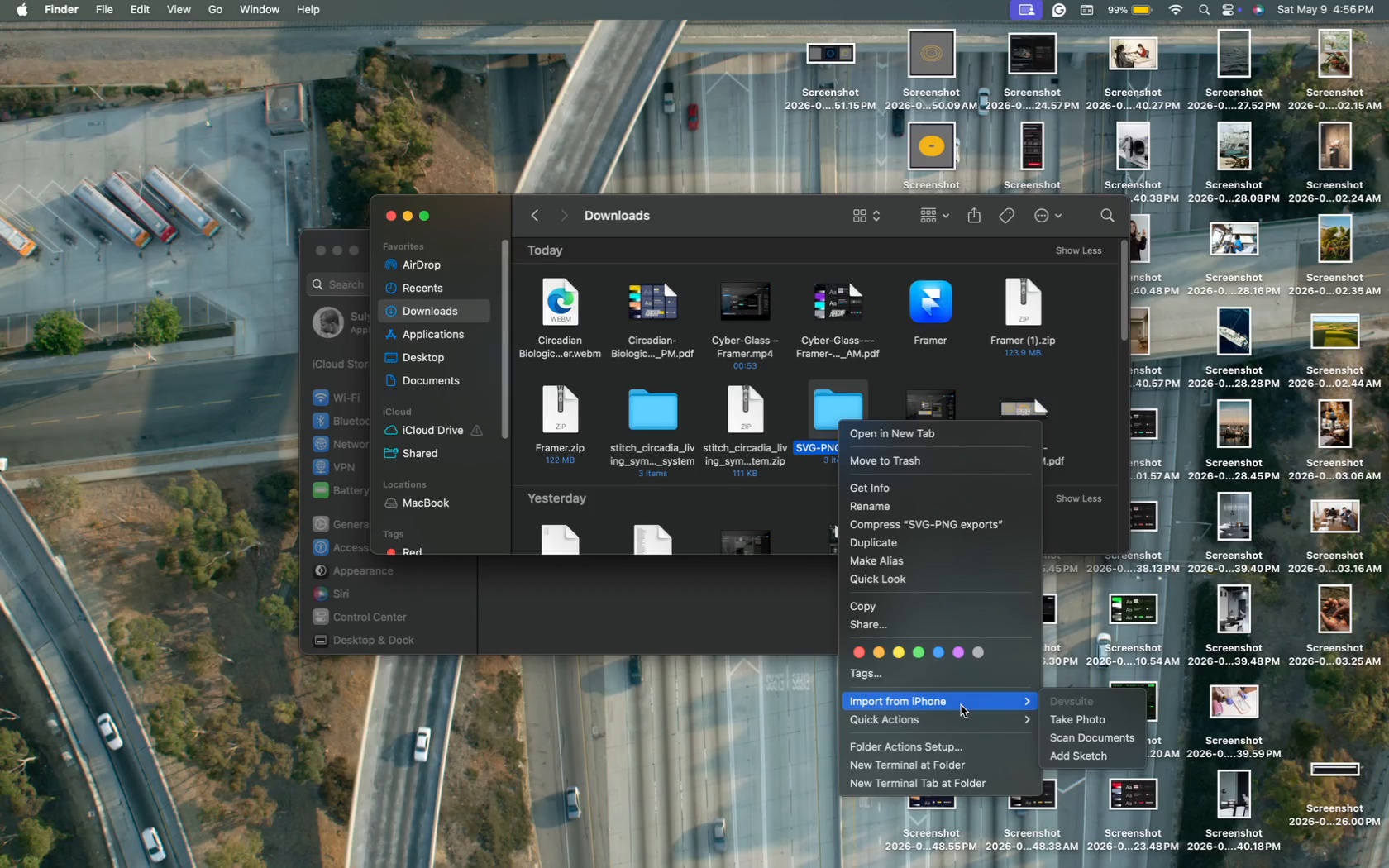 
double_click([821, 397])
 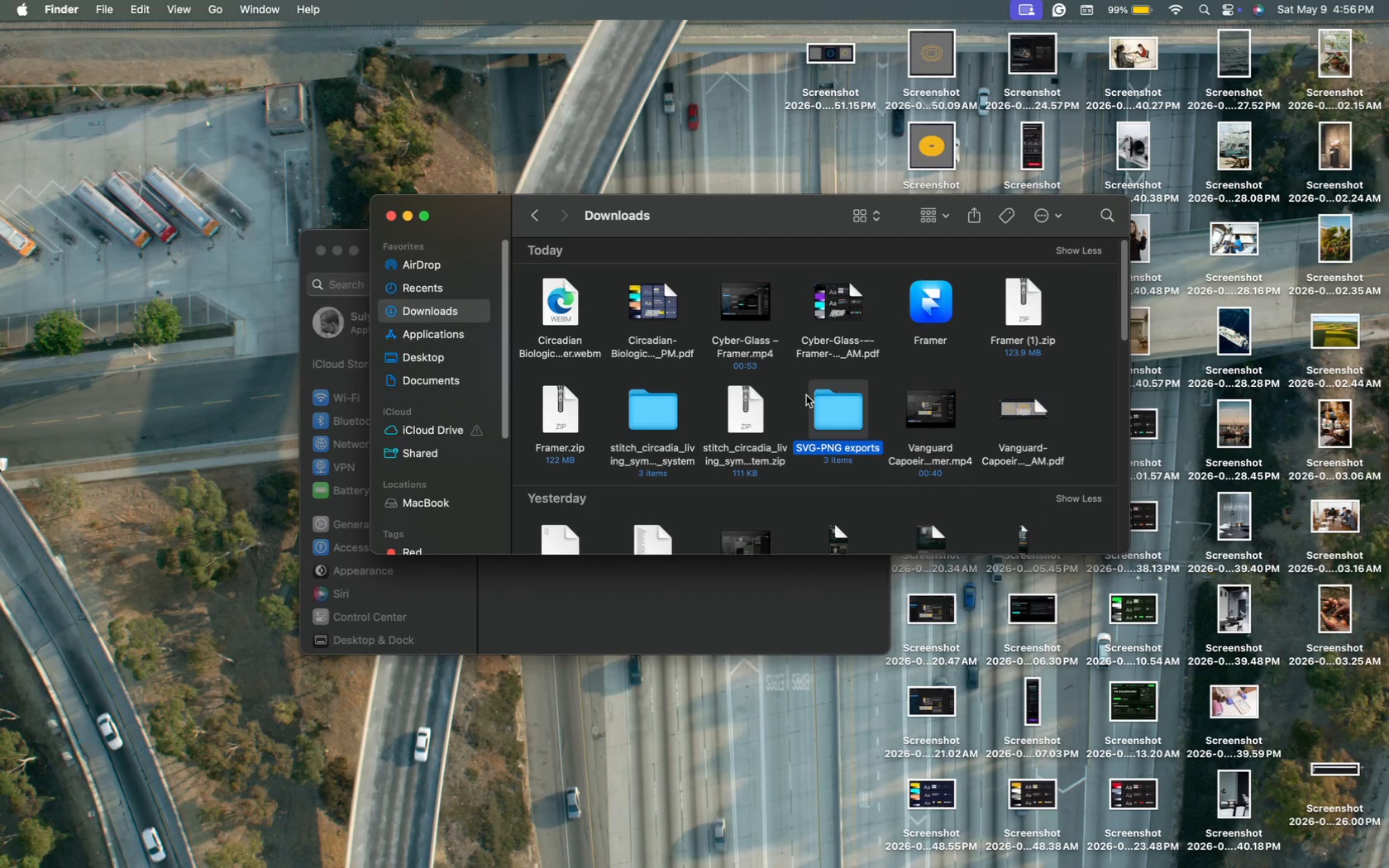 
double_click([826, 398])
 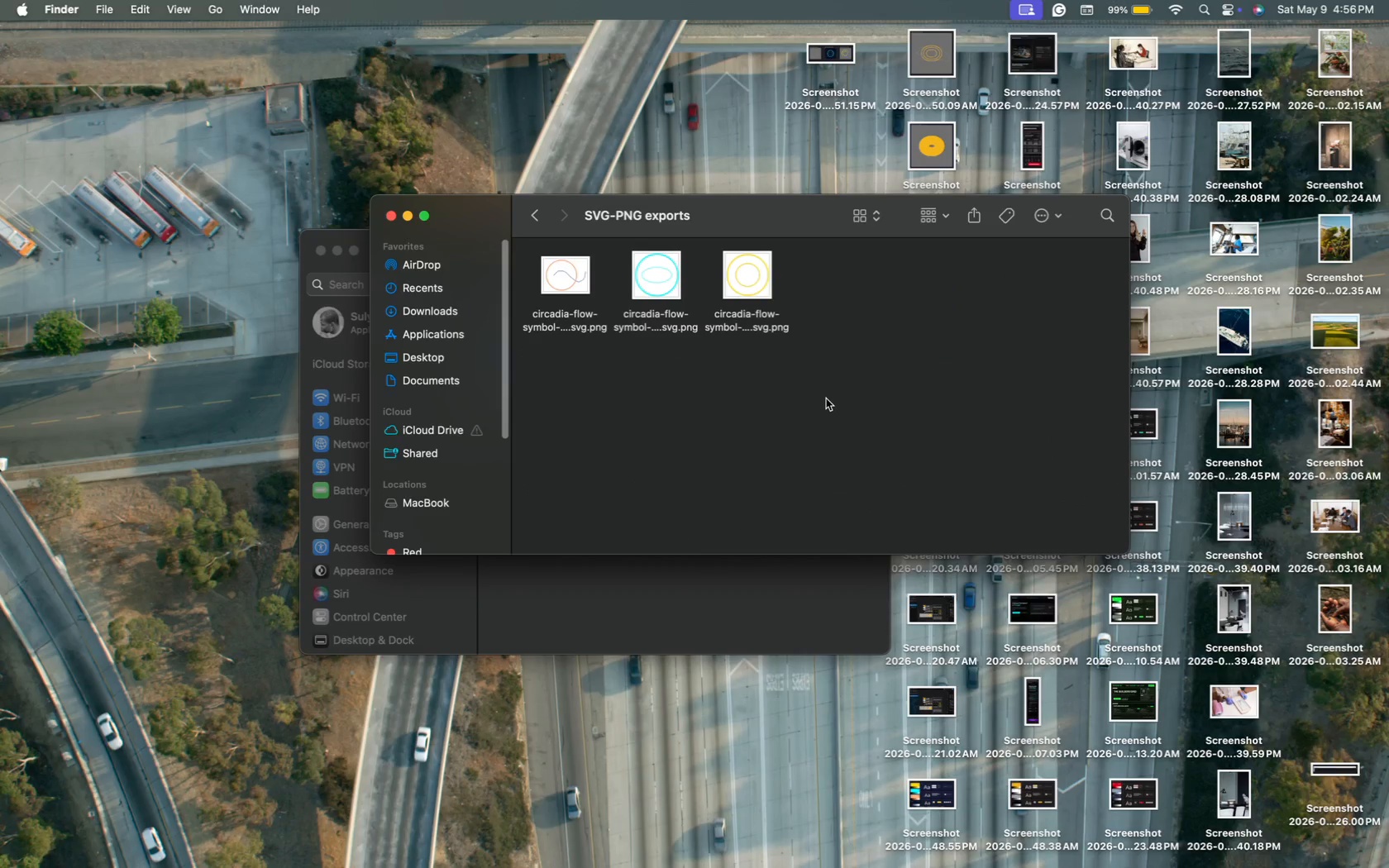 
triple_click([826, 398])
 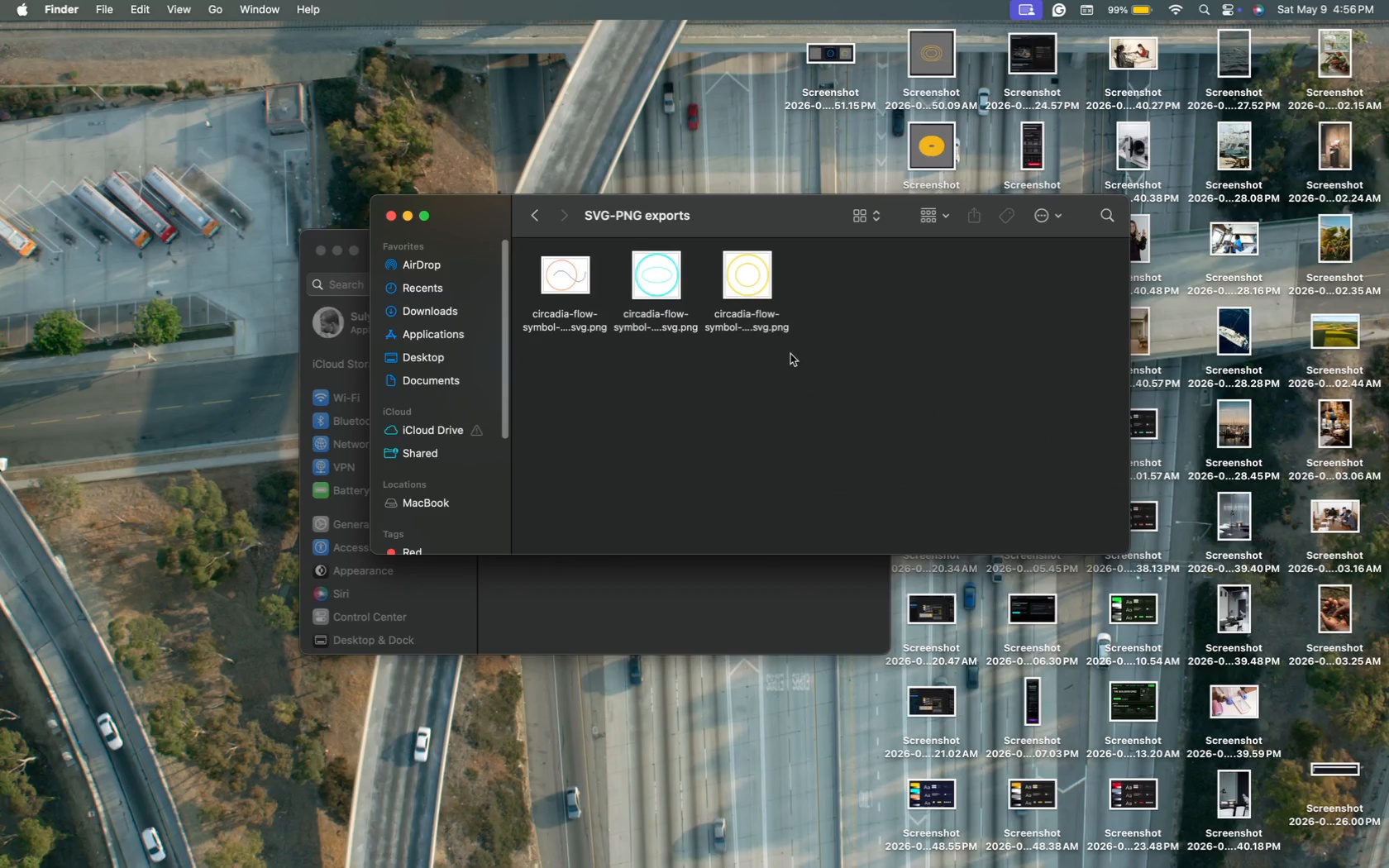 
left_click([736, 267])
 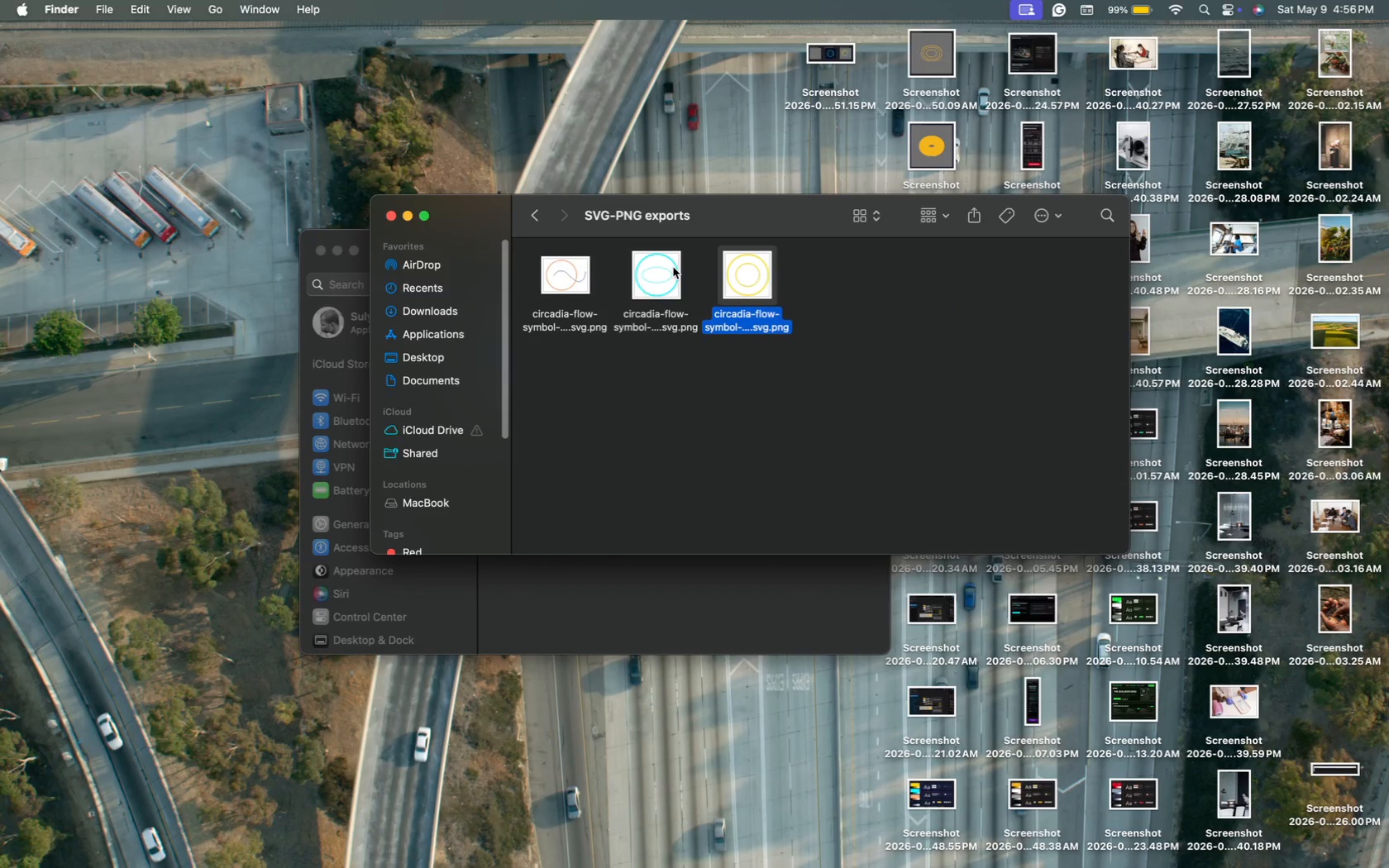 
hold_key(key=ShiftLeft, duration=1.55)
left_click([672, 267])
 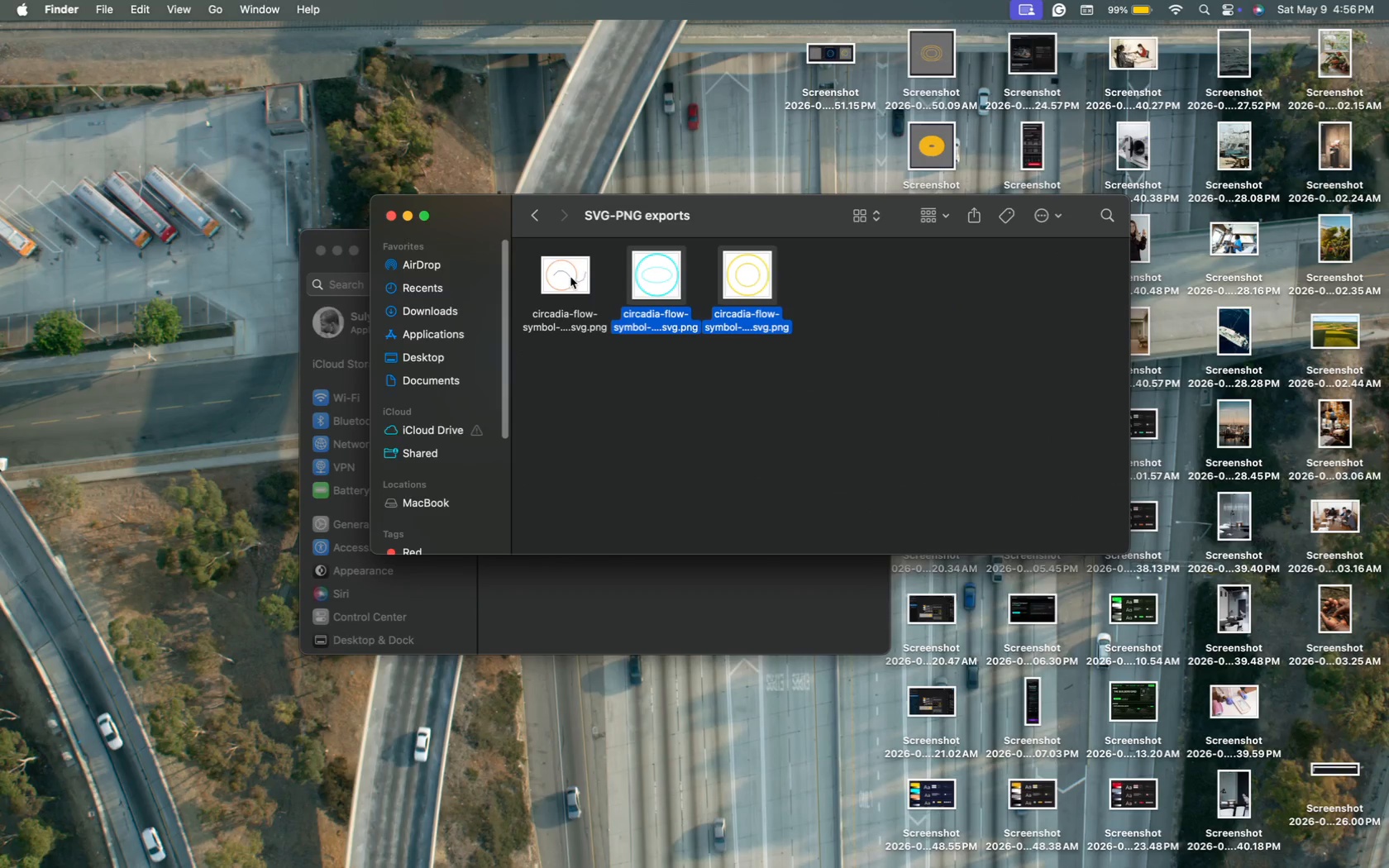 
left_click([570, 277])